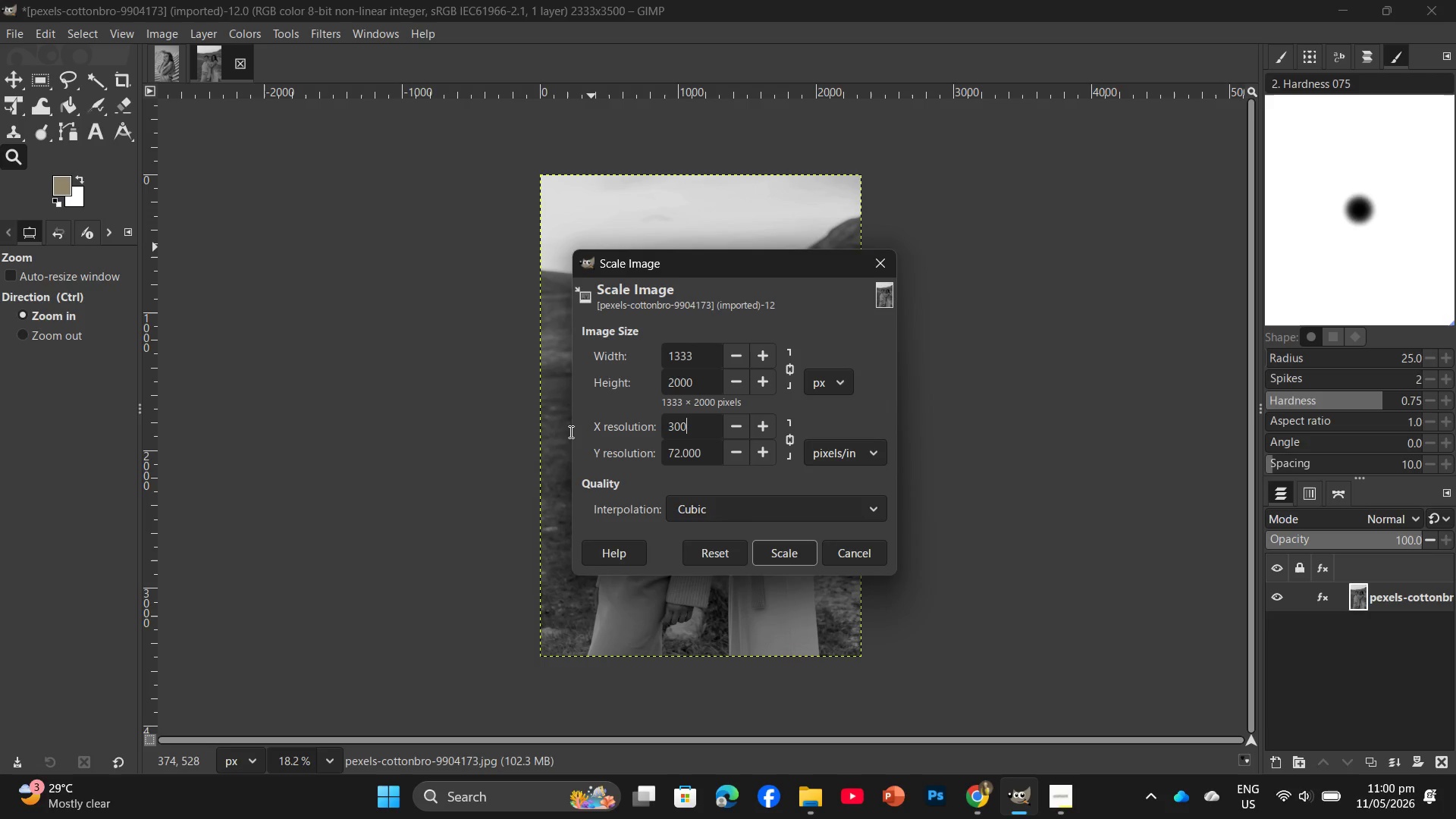 
key(Numpad0)
 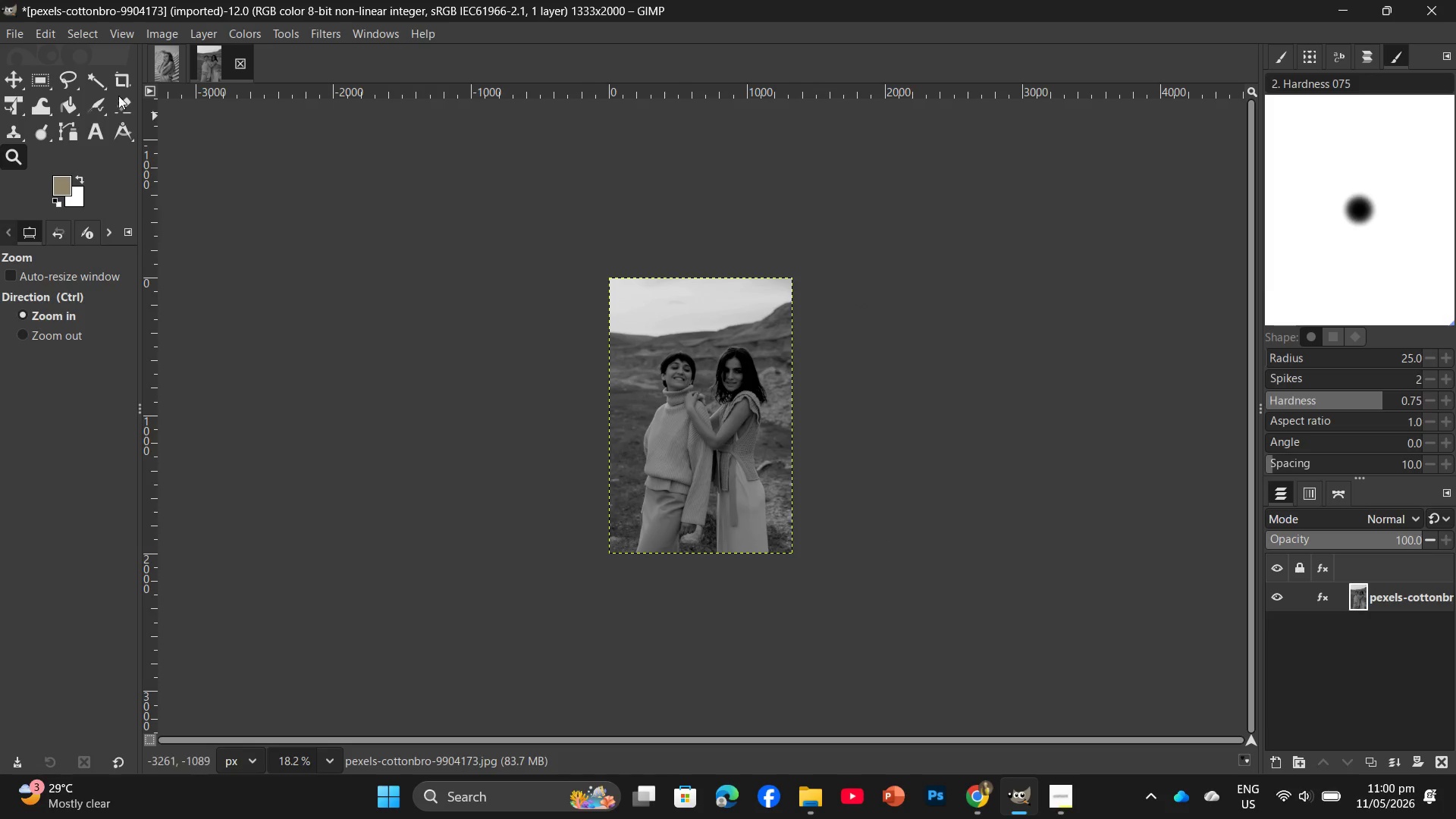 
wait(5.38)
 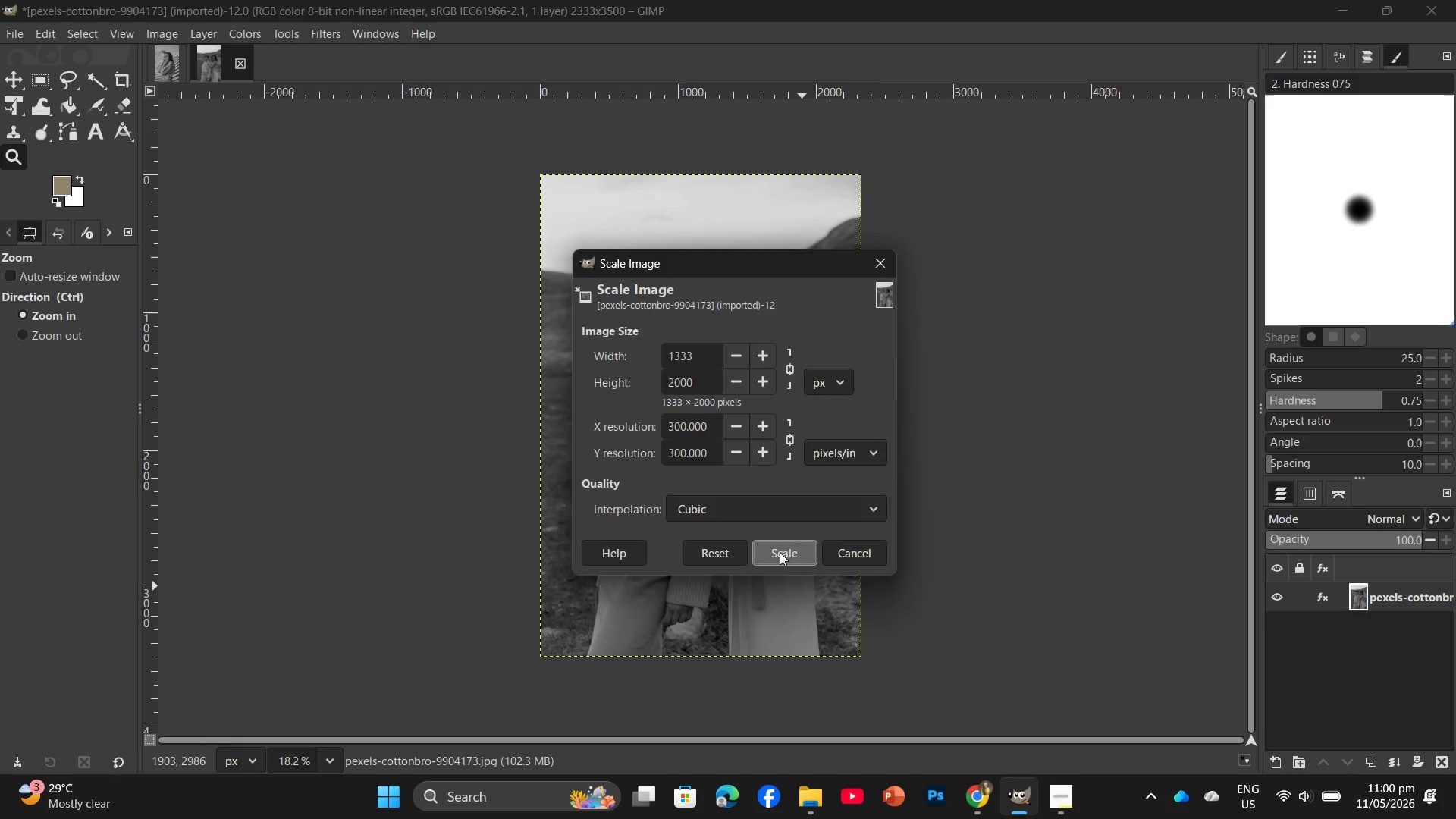 
left_click([17, 33])
 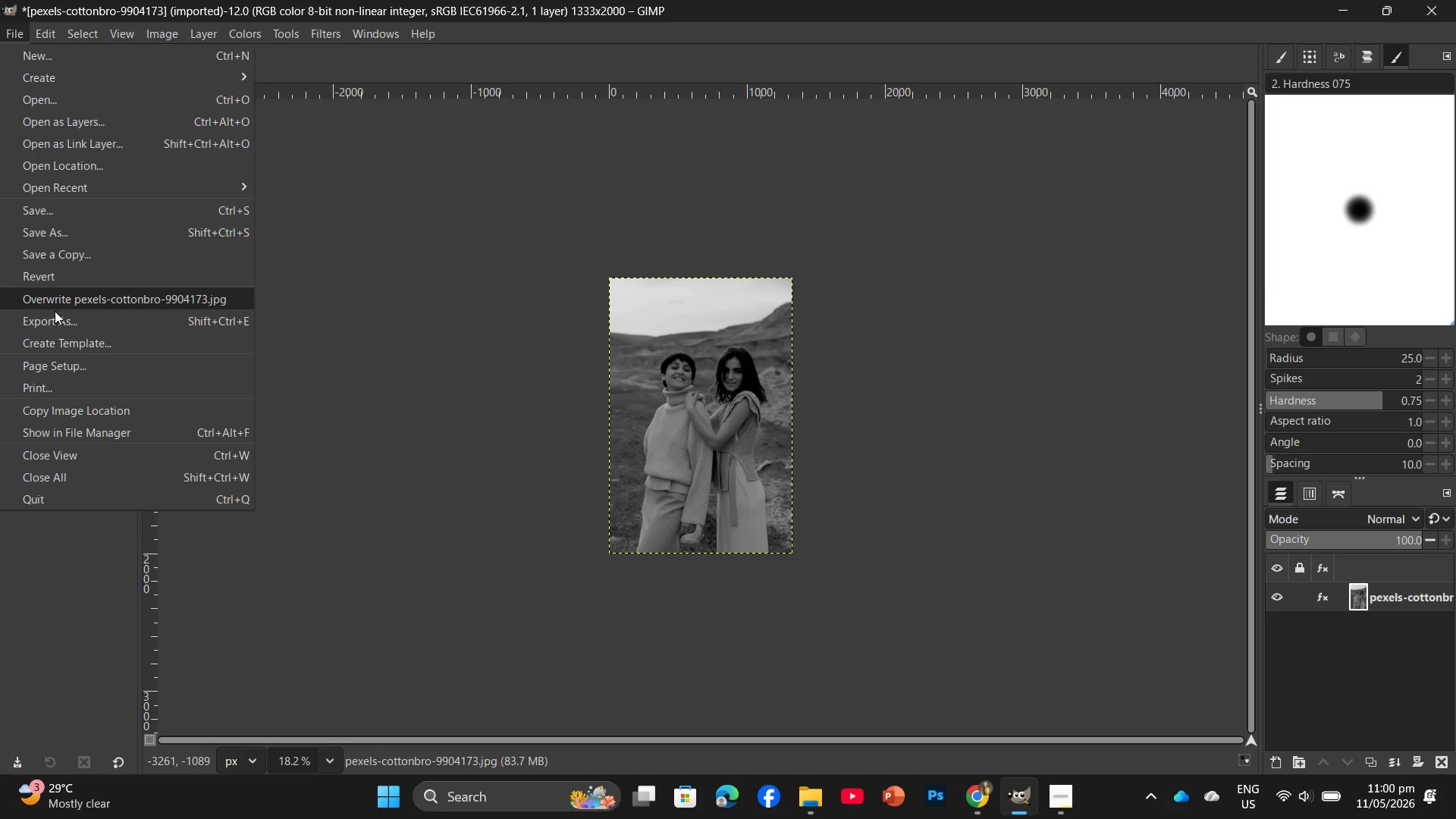 
left_click([51, 320])
 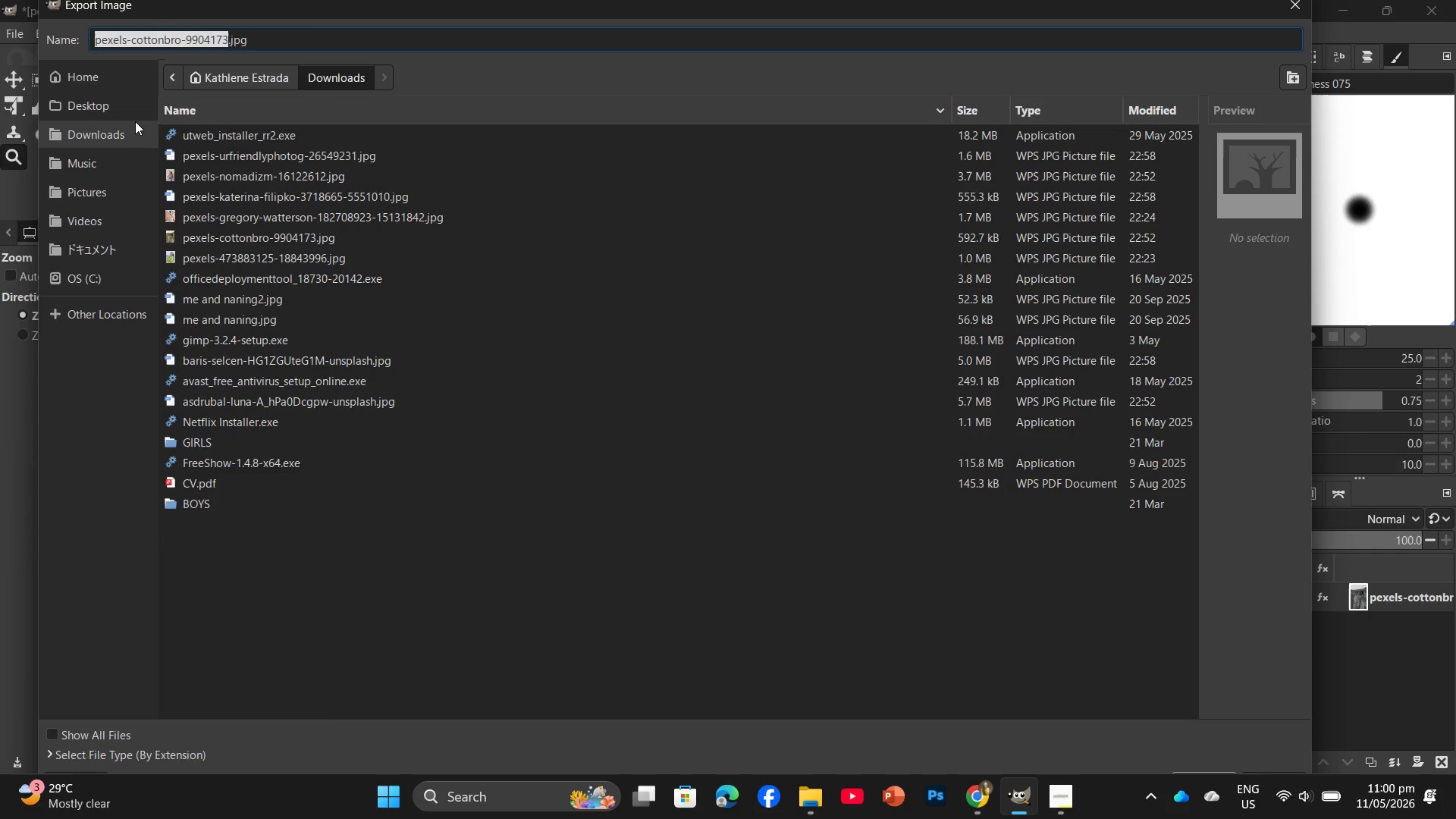 
left_click([109, 105])
 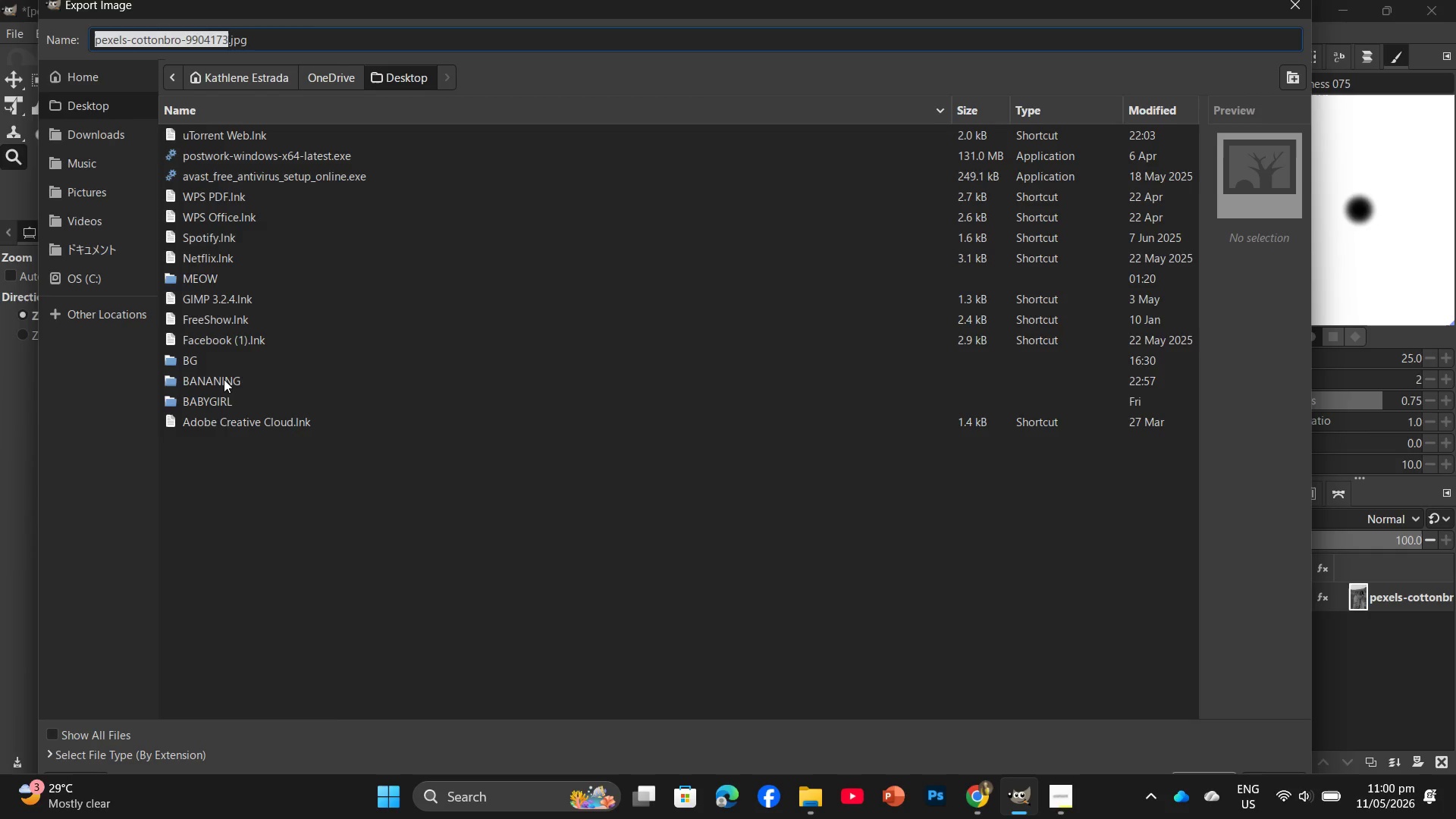 
double_click([216, 391])
 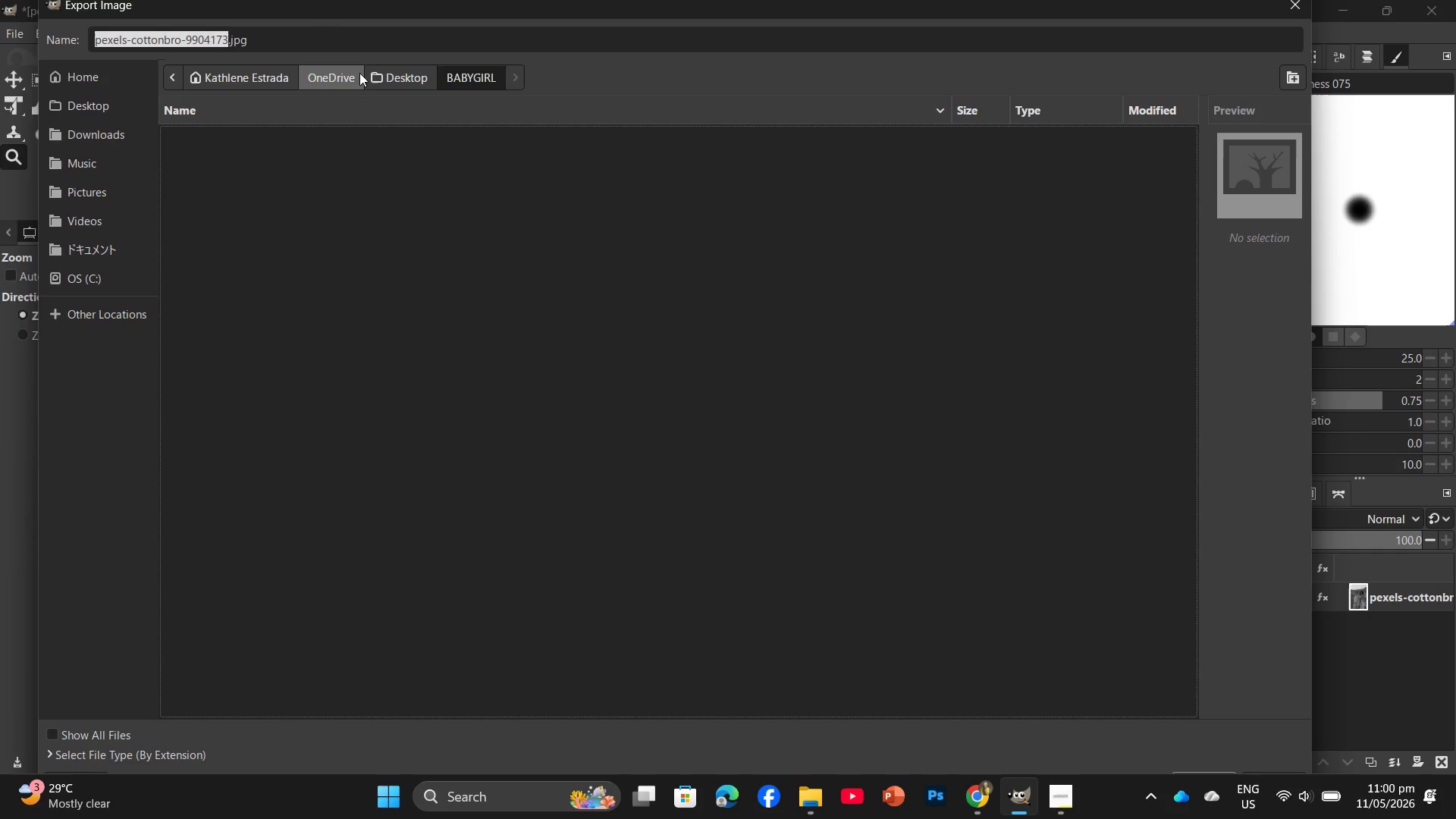 
left_click([461, 74])
 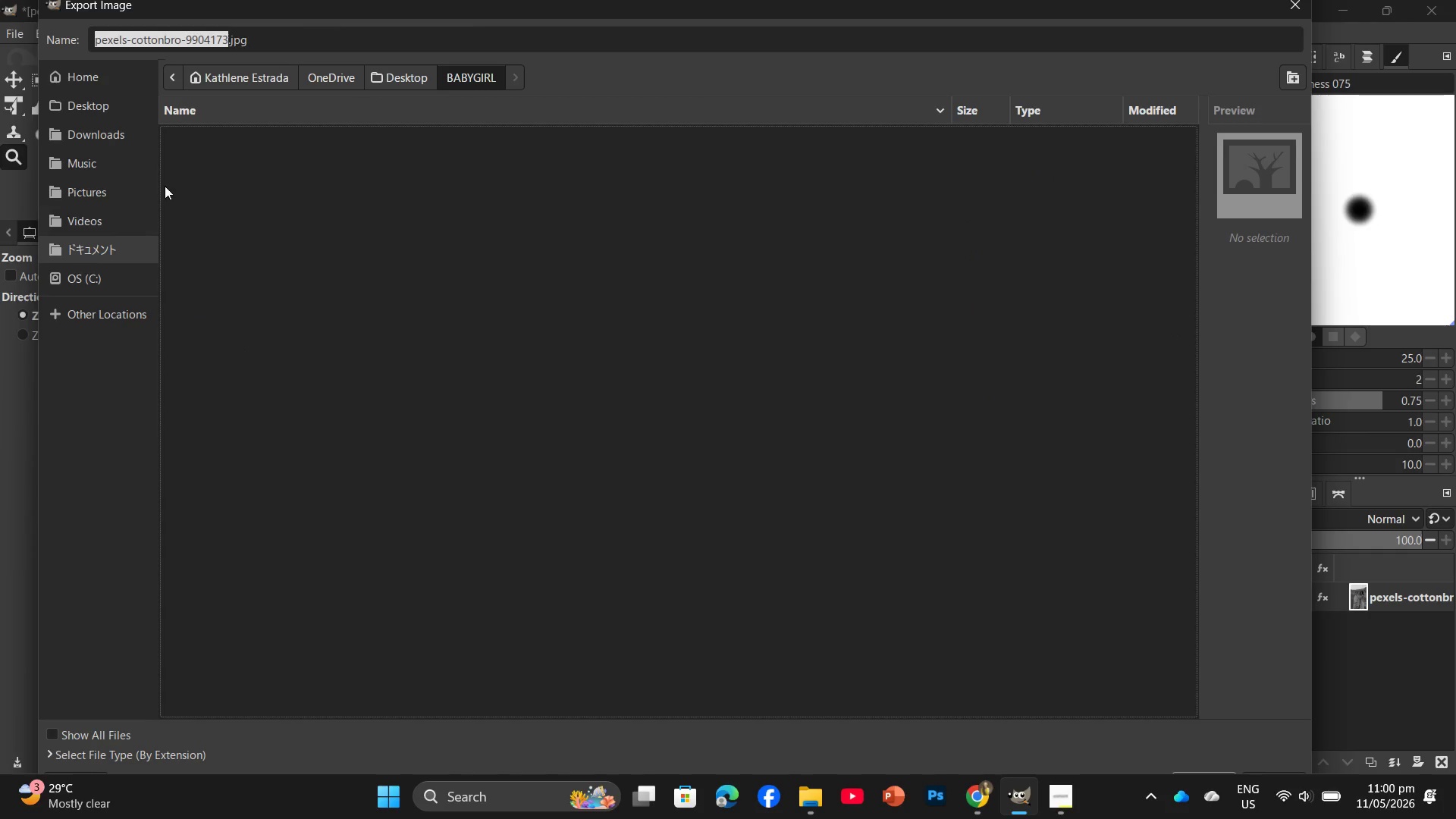 
left_click([397, 74])
 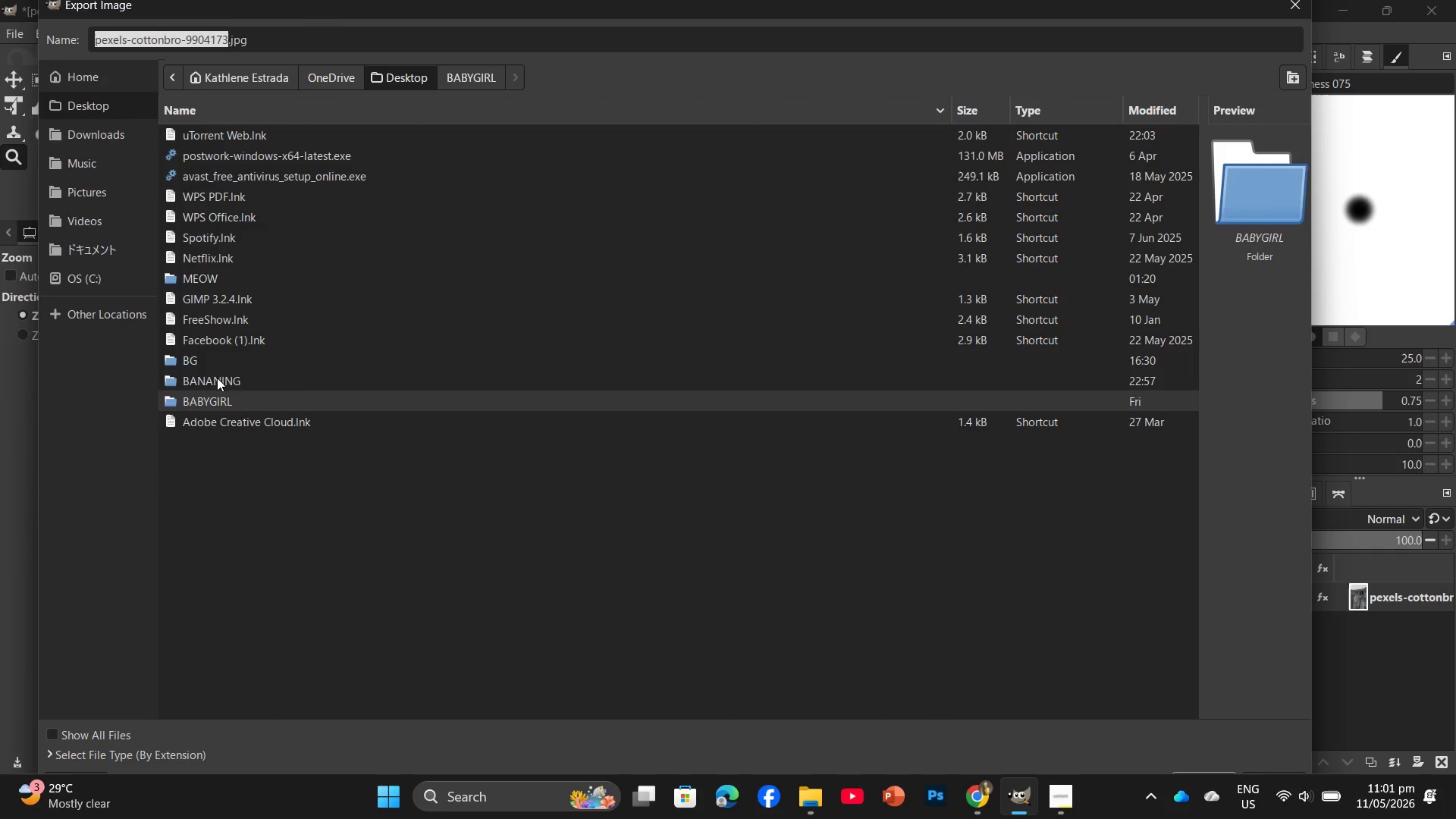 
double_click([215, 381])
 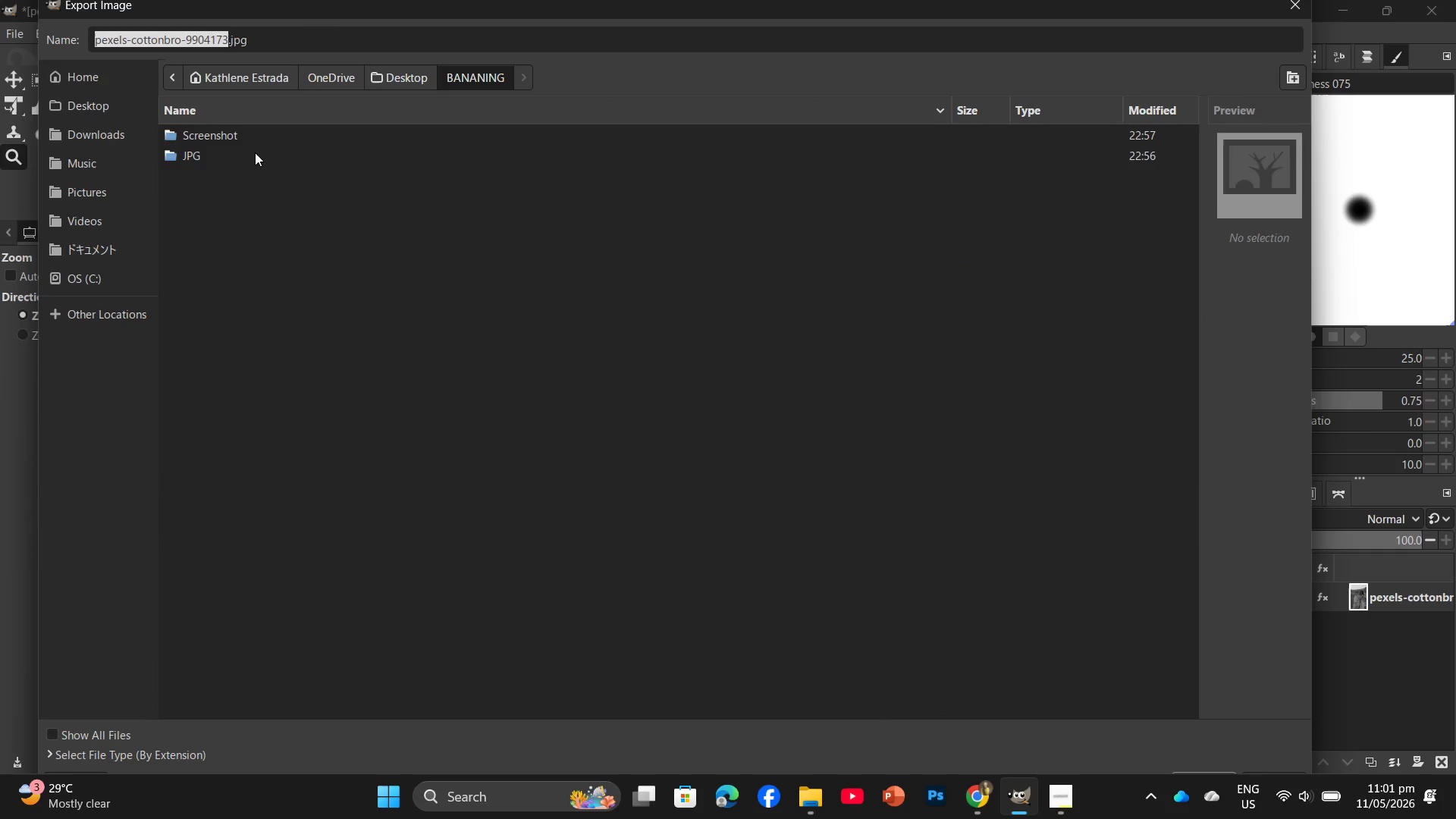 
double_click([254, 153])
 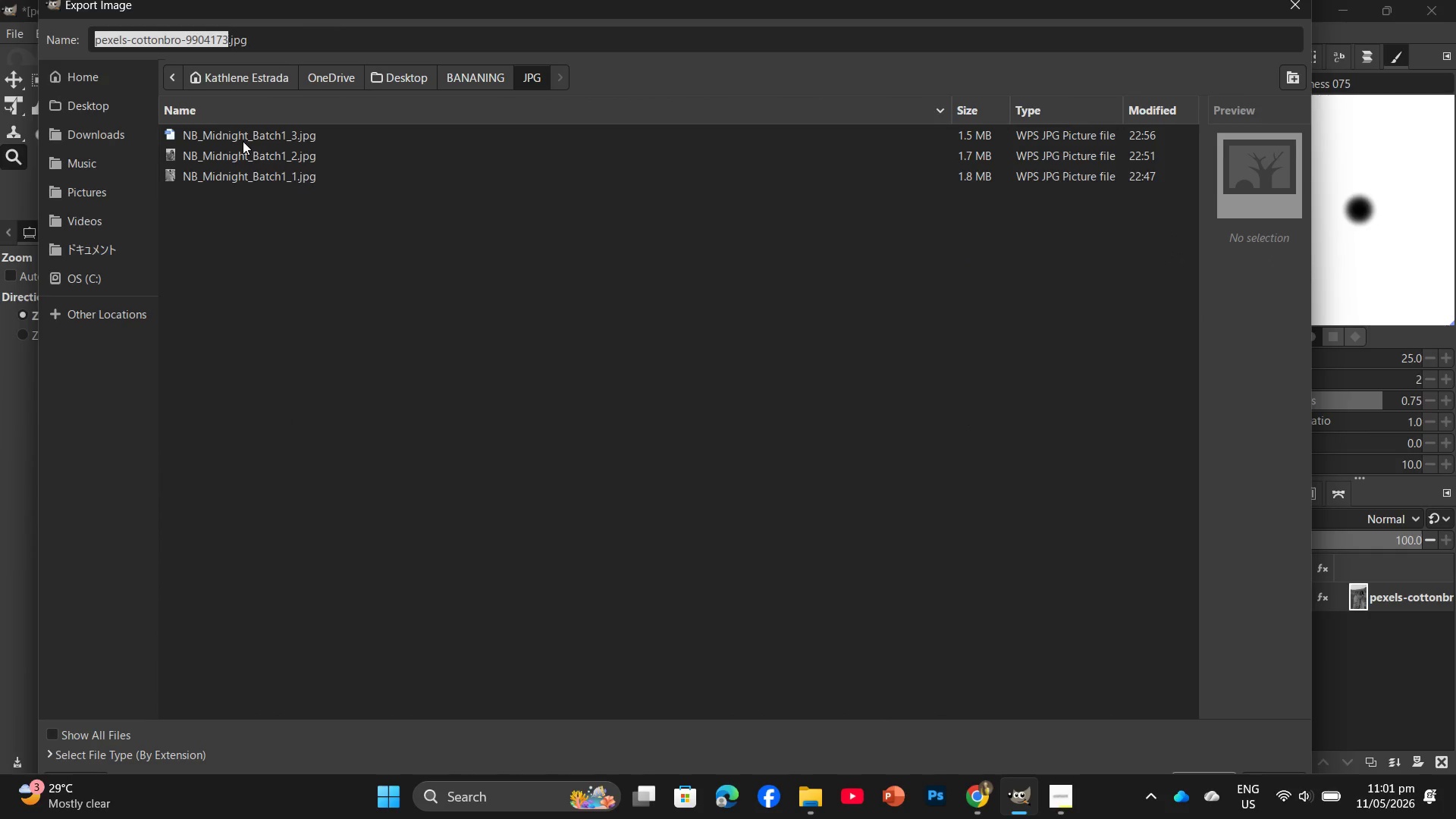 
left_click([244, 137])
 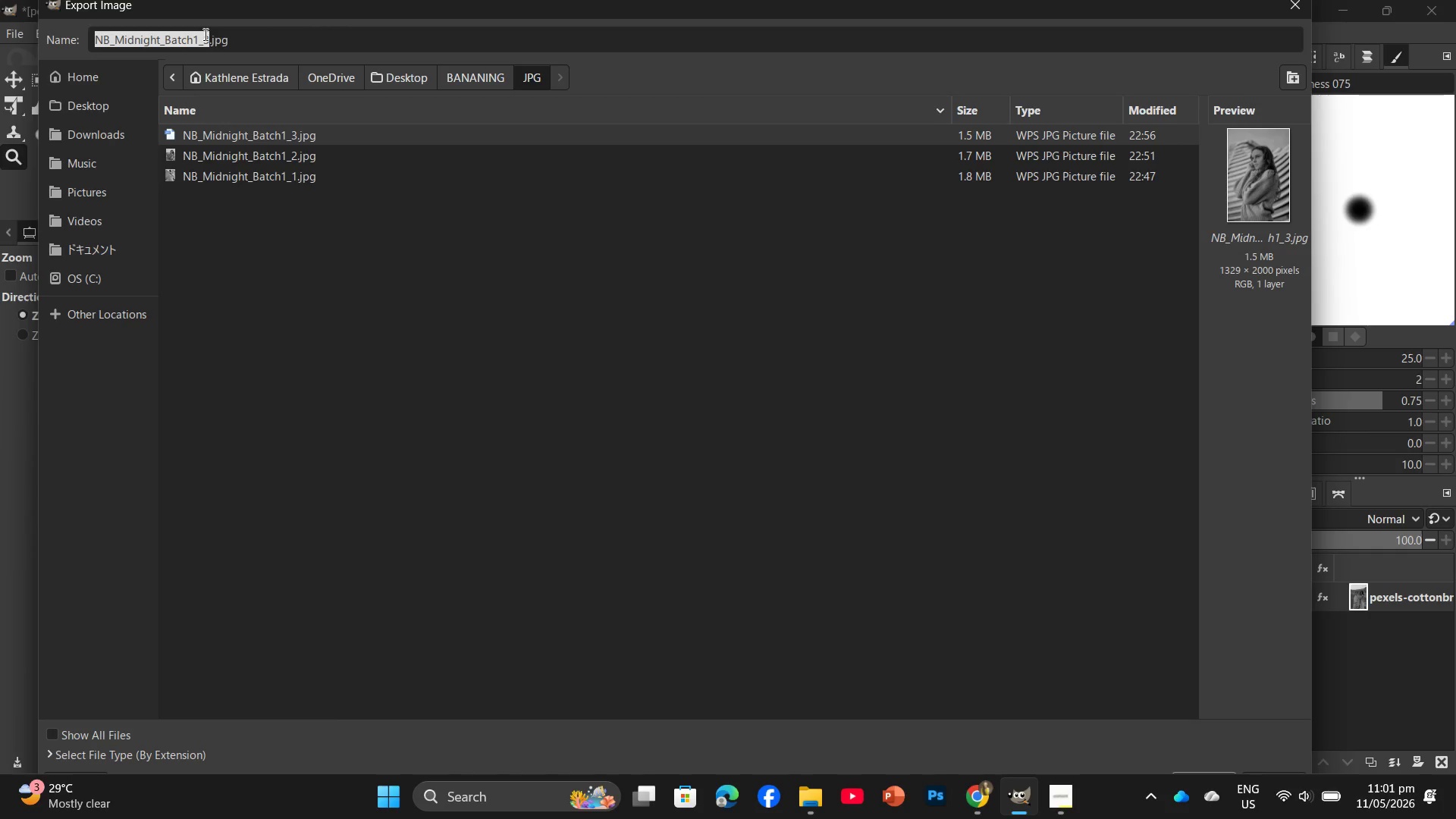 
left_click([211, 36])
 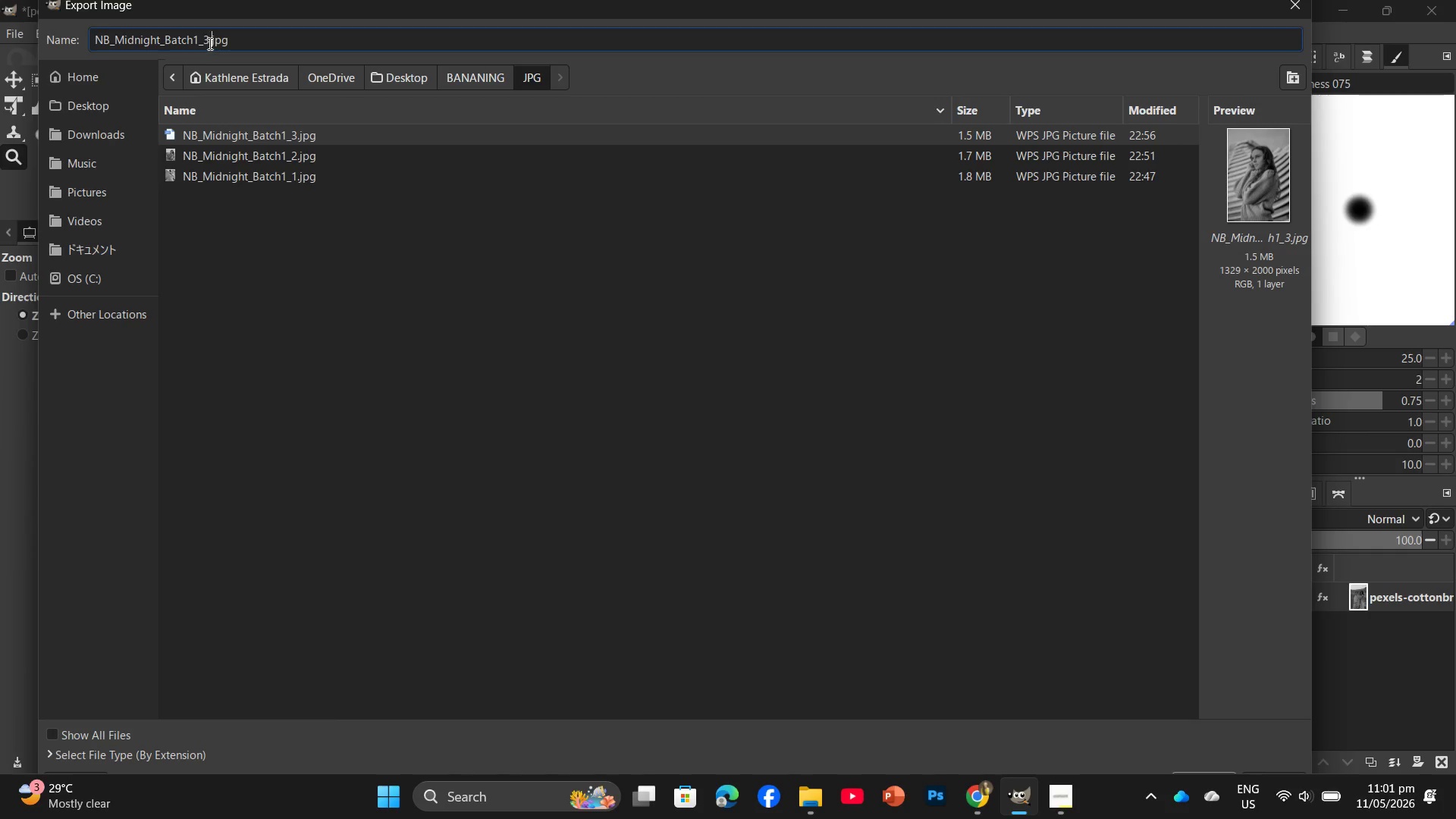 
left_click([209, 43])
 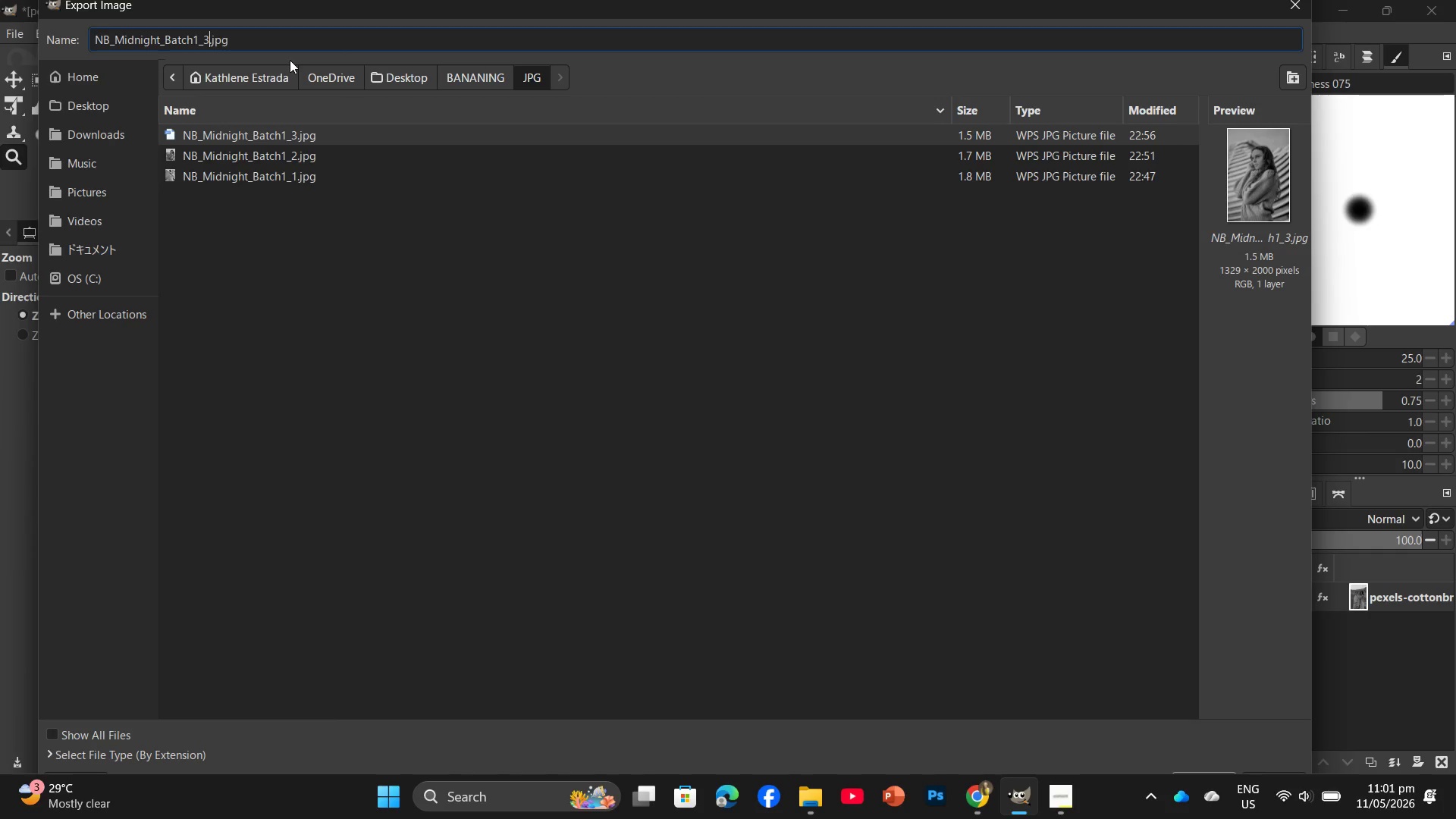 
key(Backspace)
 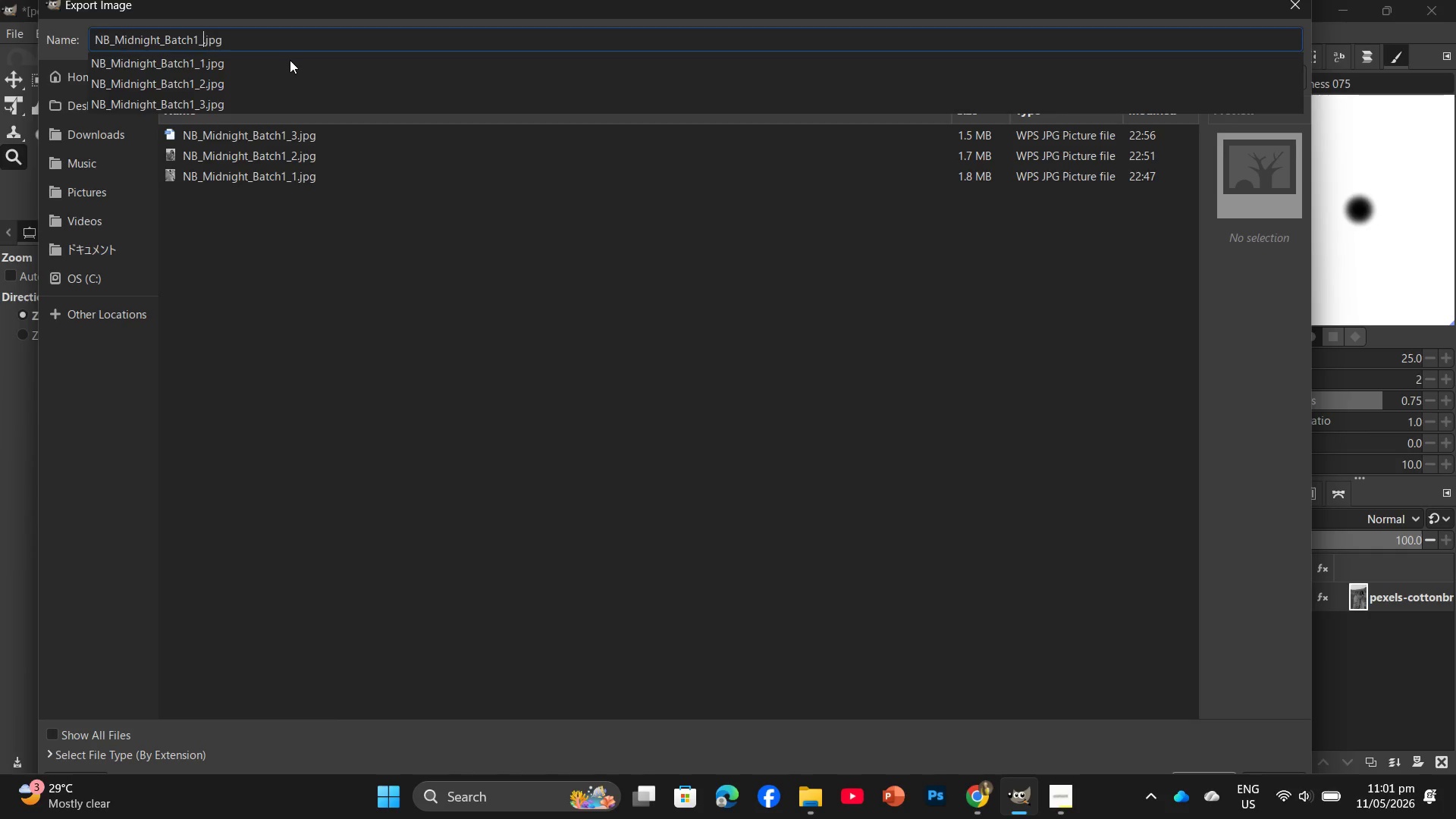 
key(Numpad4)
 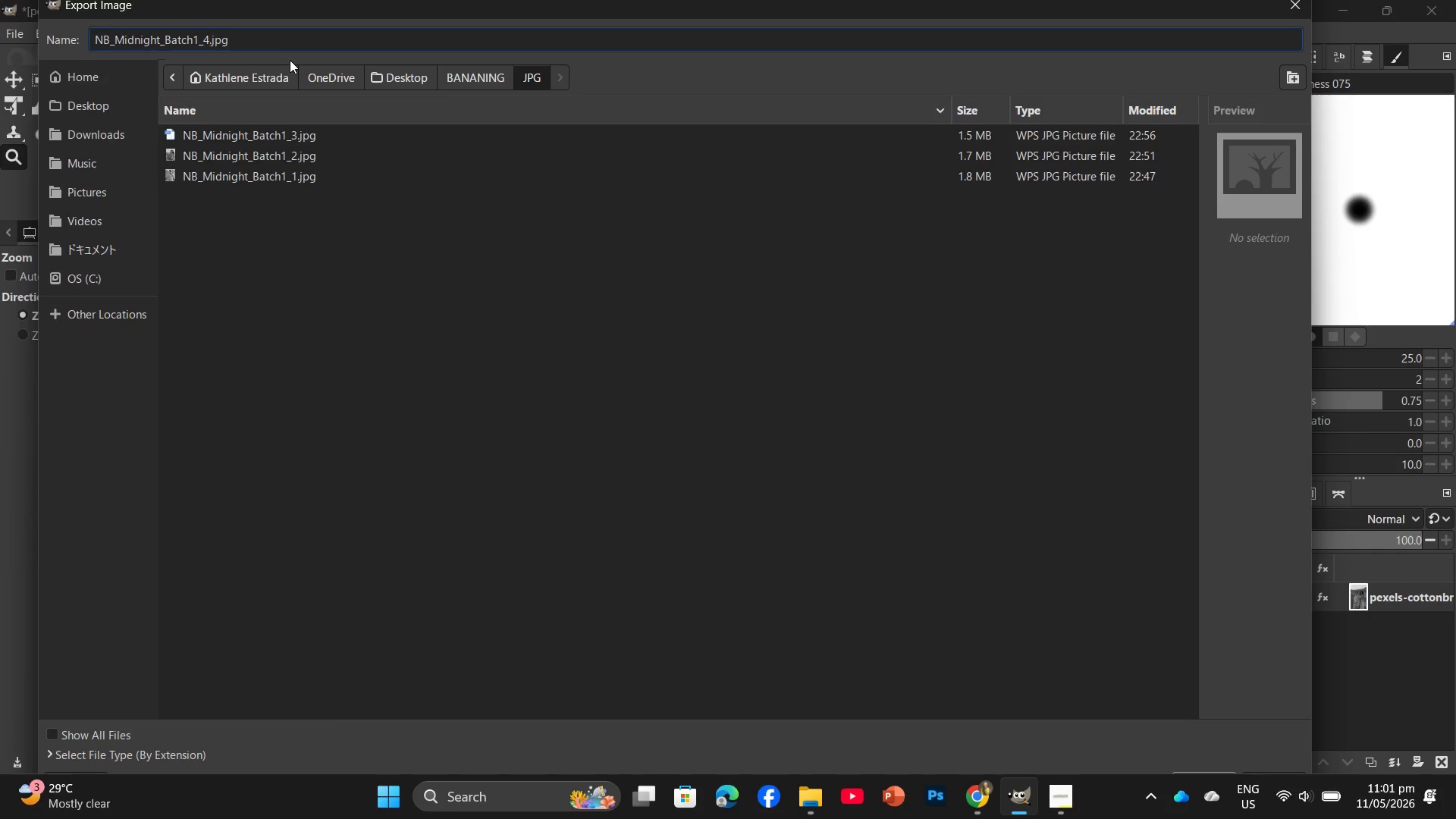 
key(Enter)
 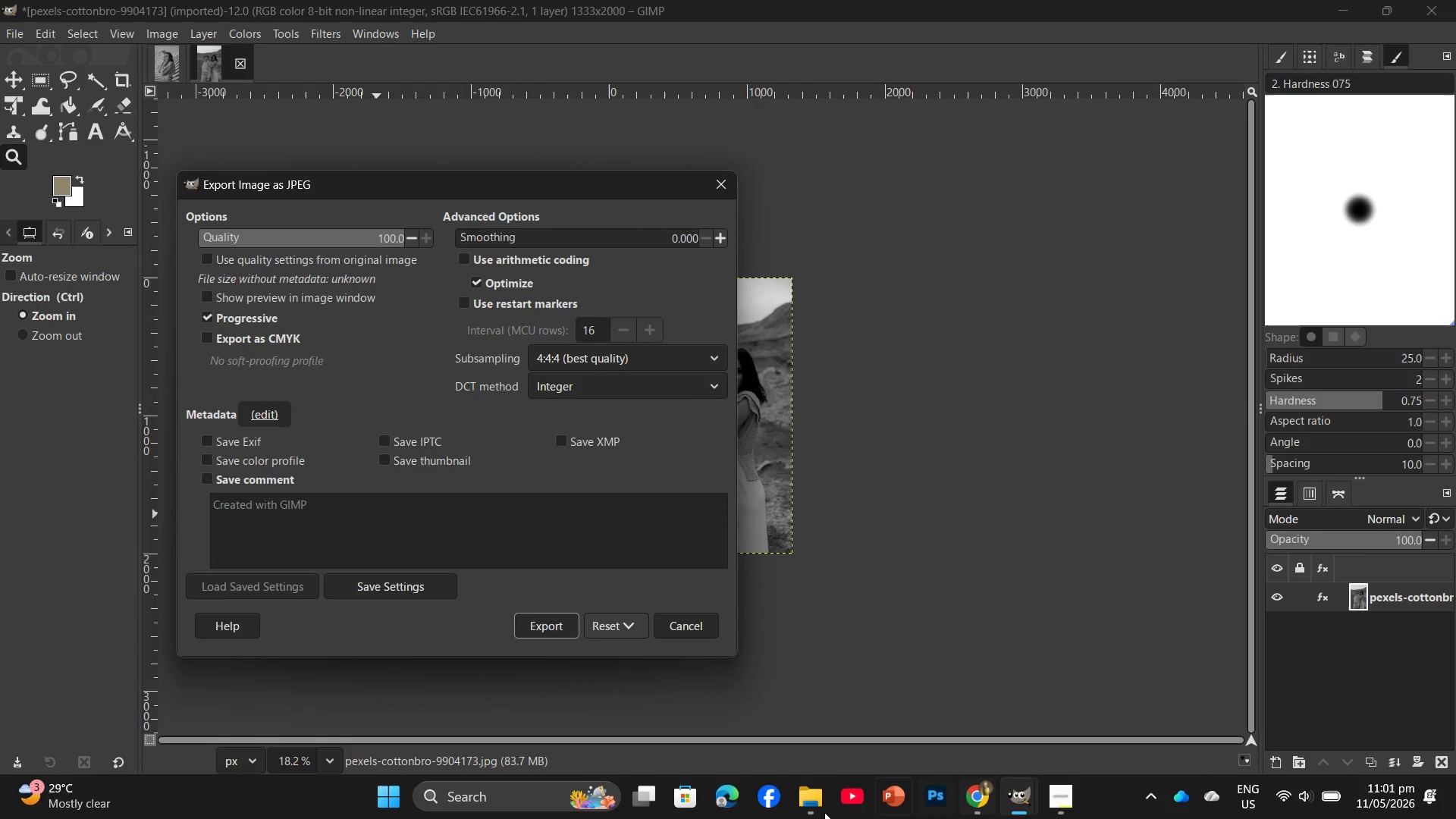 
left_click([510, 626])
 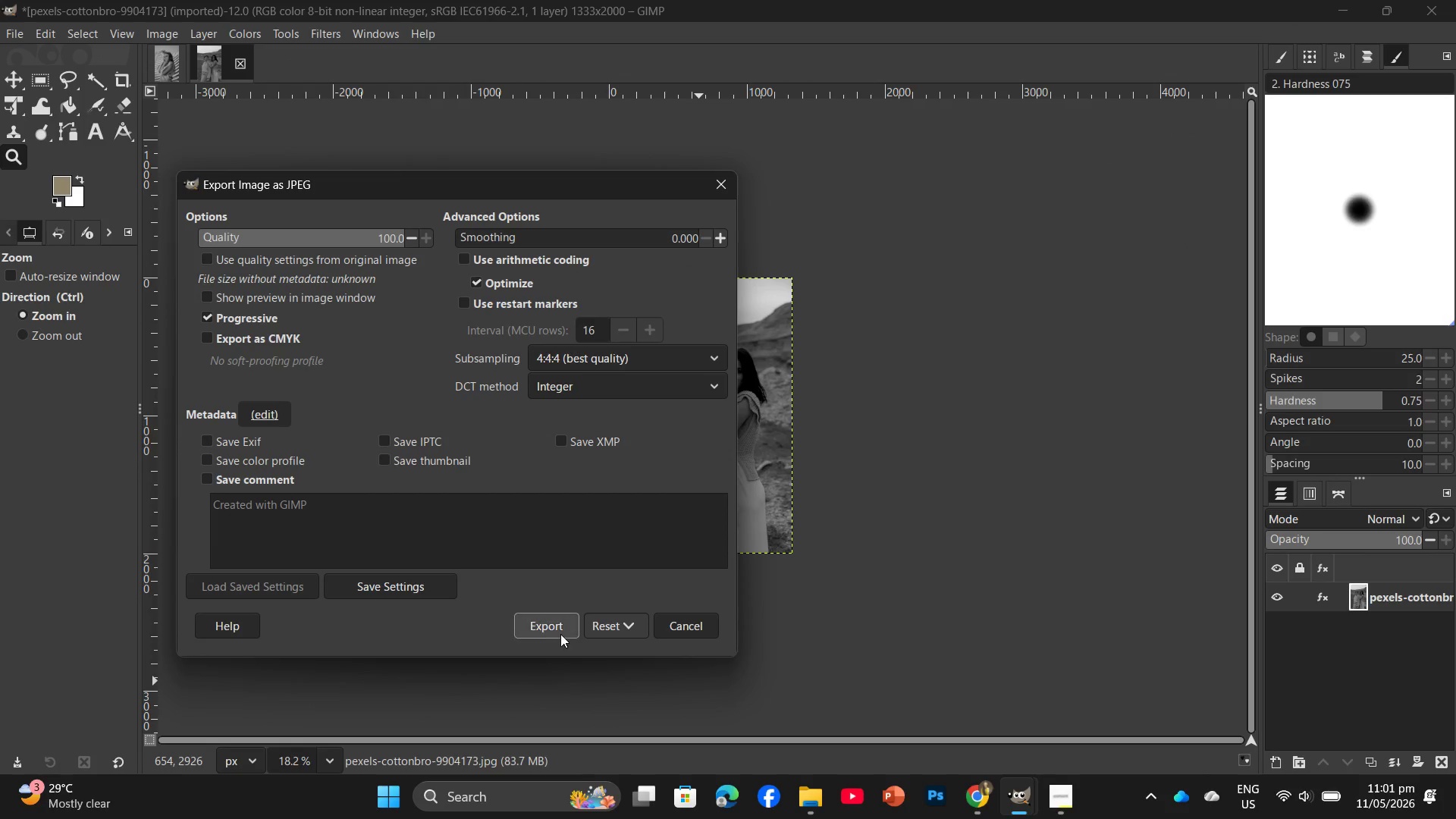 
left_click([562, 632])
 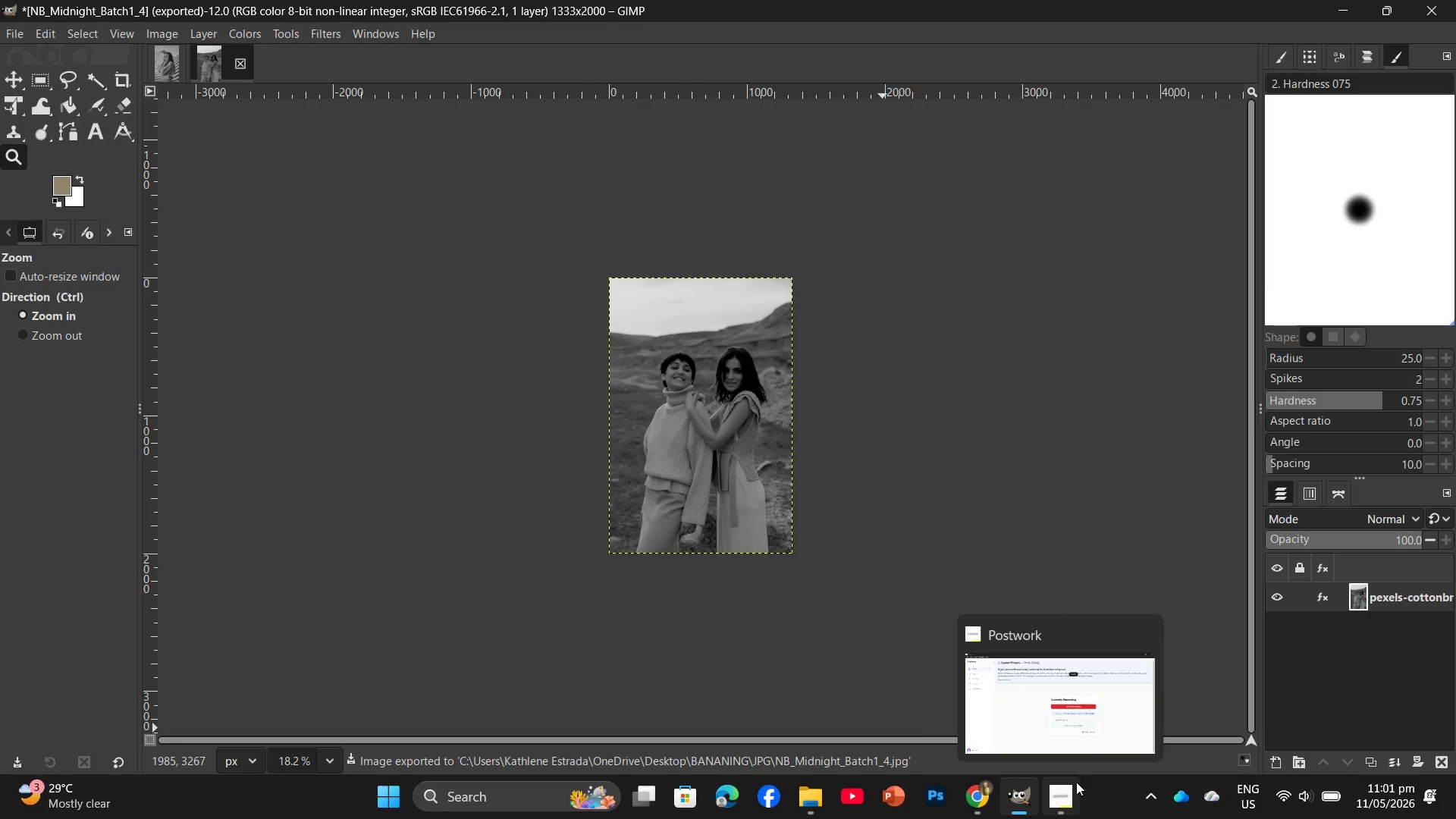 
wait(5.53)
 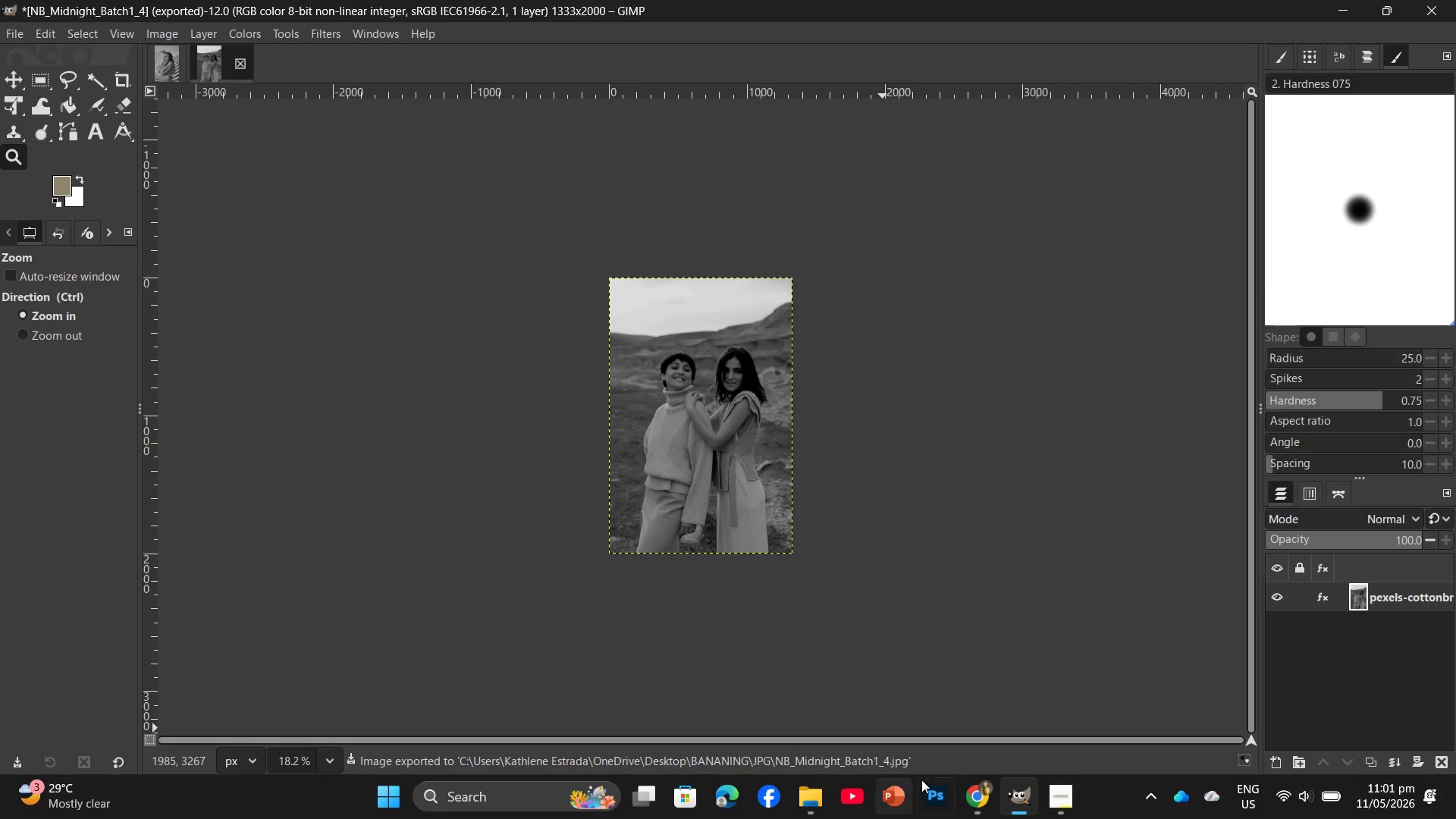 
left_click([1050, 810])